 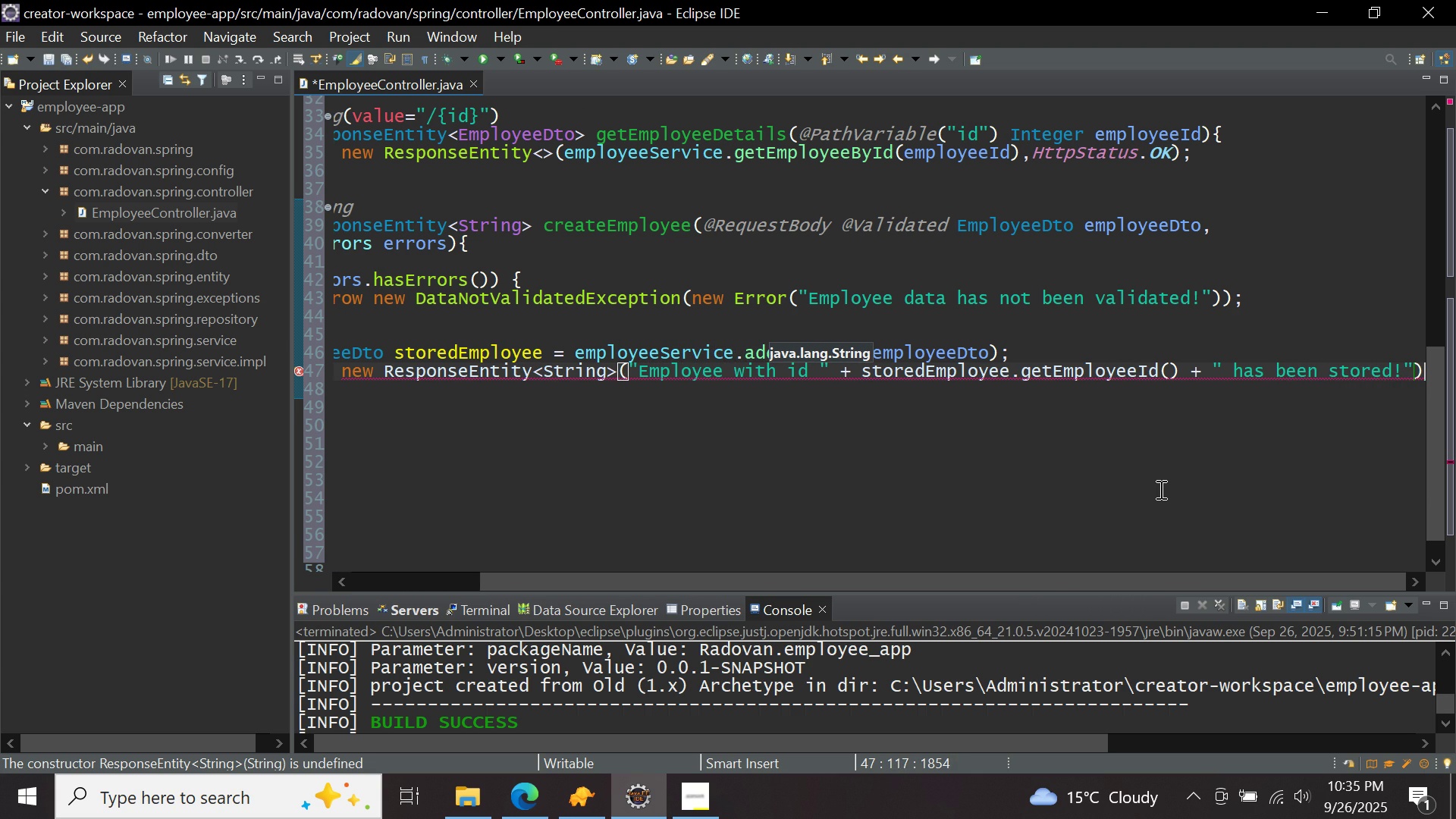 
key(ArrowRight)
 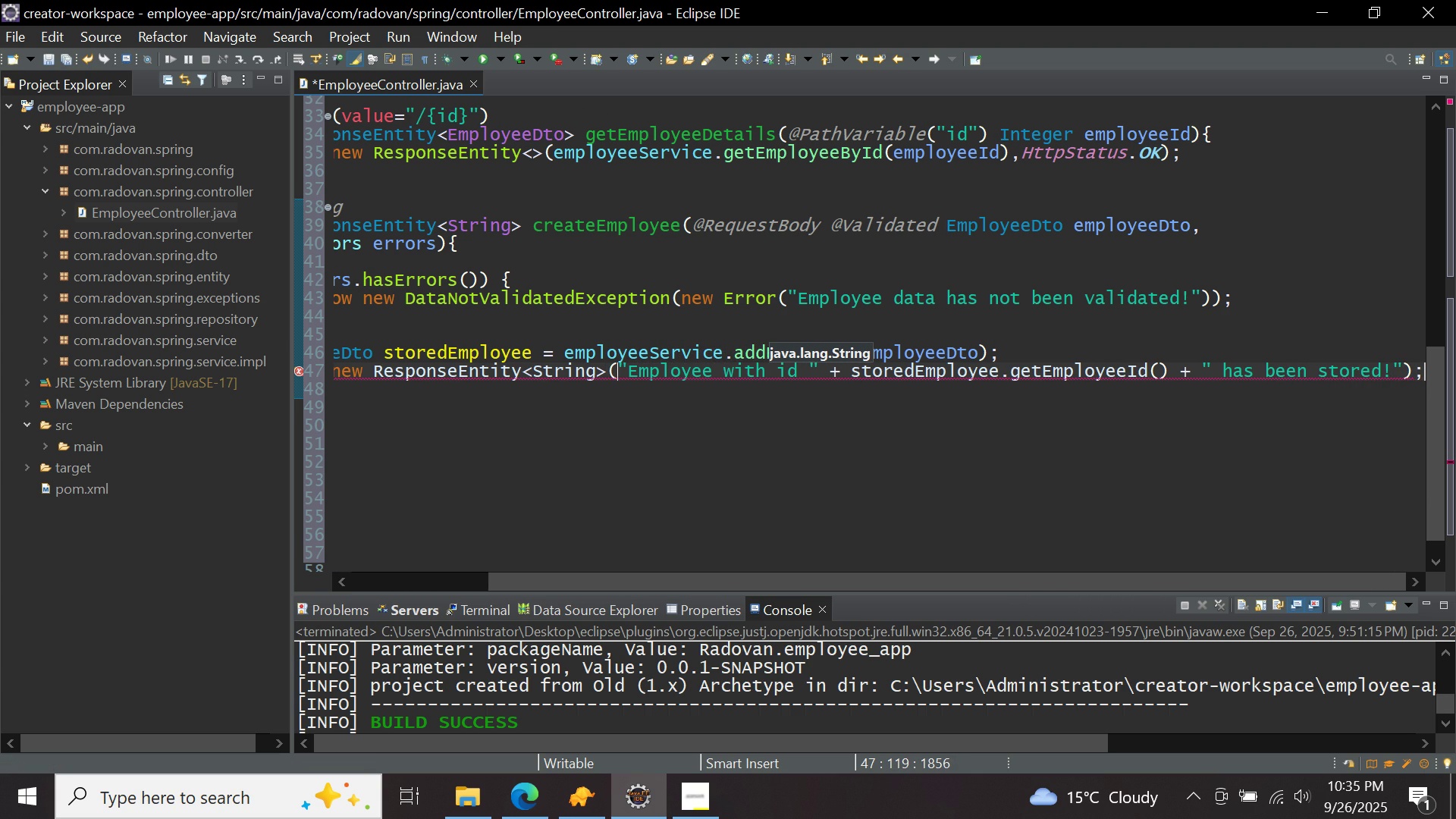 
key(Semicolon)
 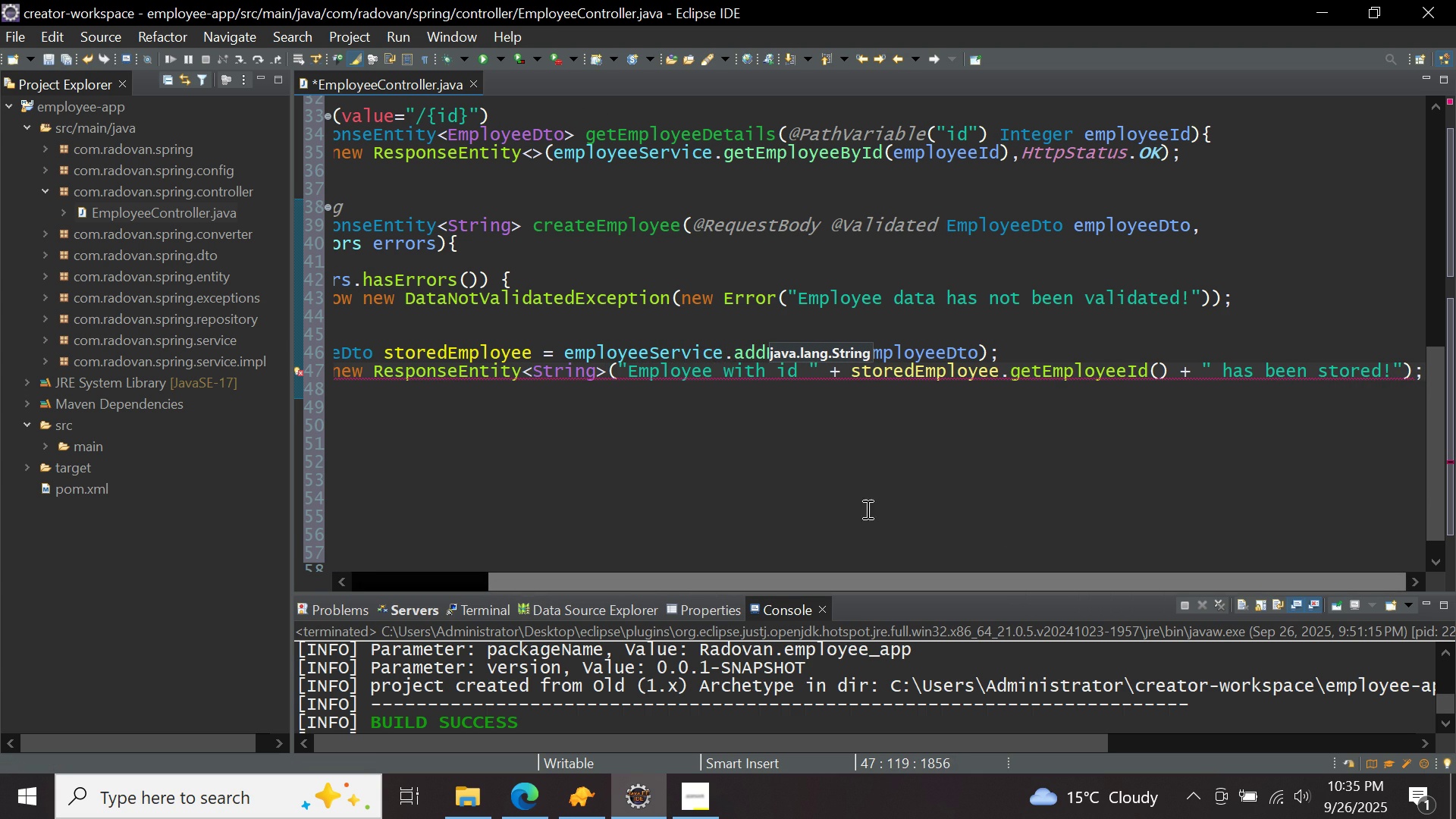 
key(ArrowLeft)
 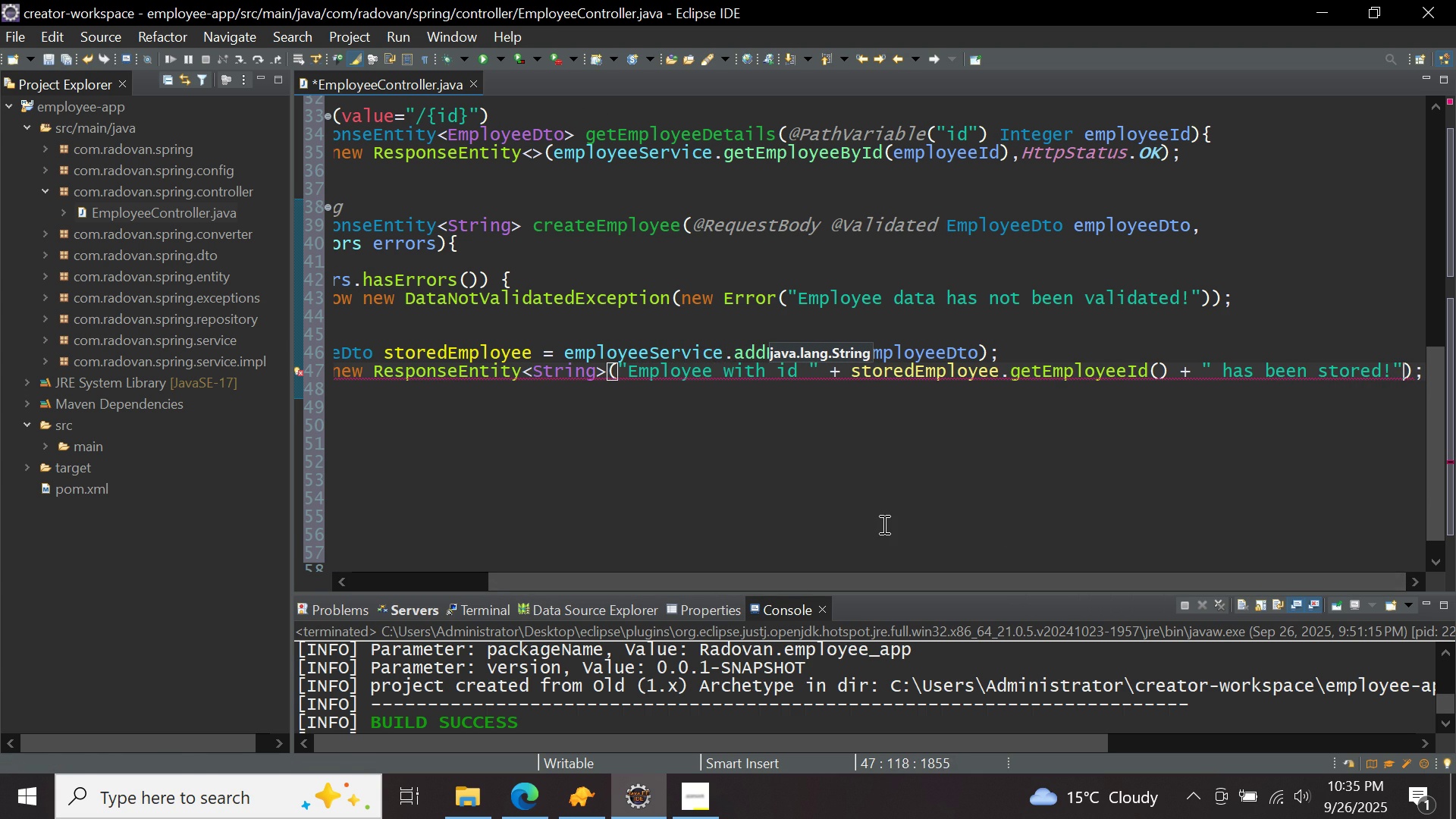 
key(ArrowLeft)
 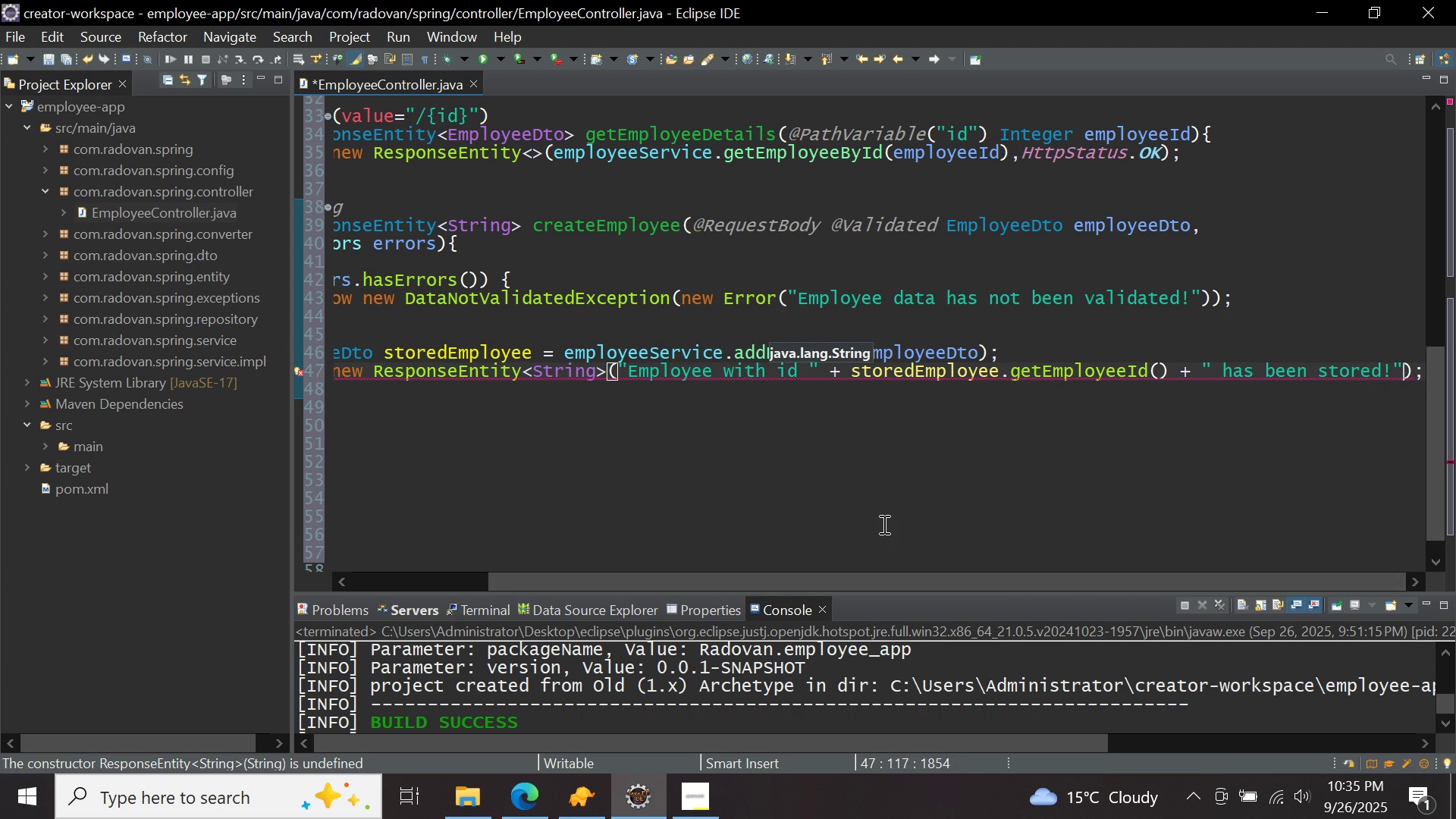 
type(,http)
 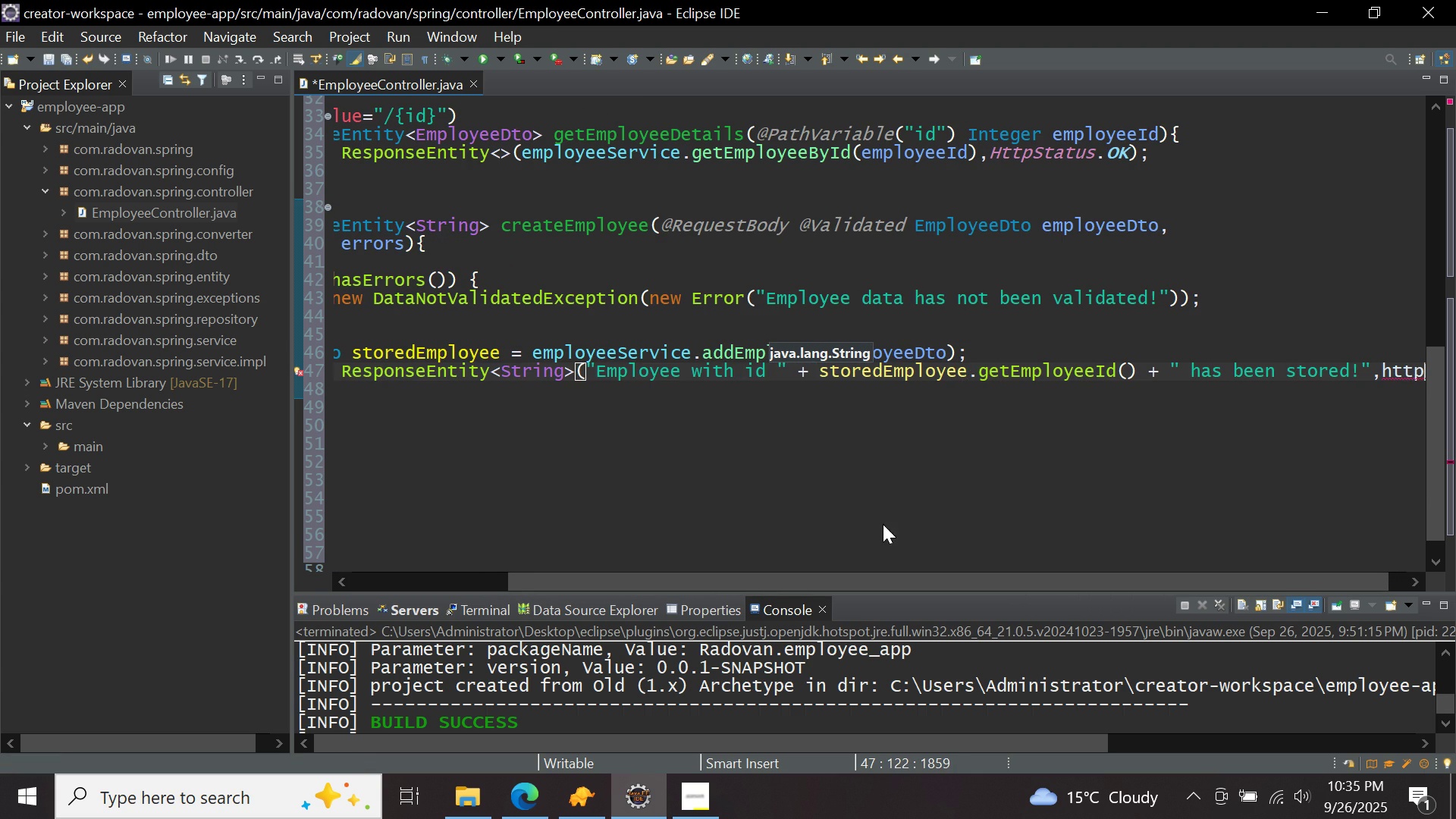 
key(Control+ControlLeft)
 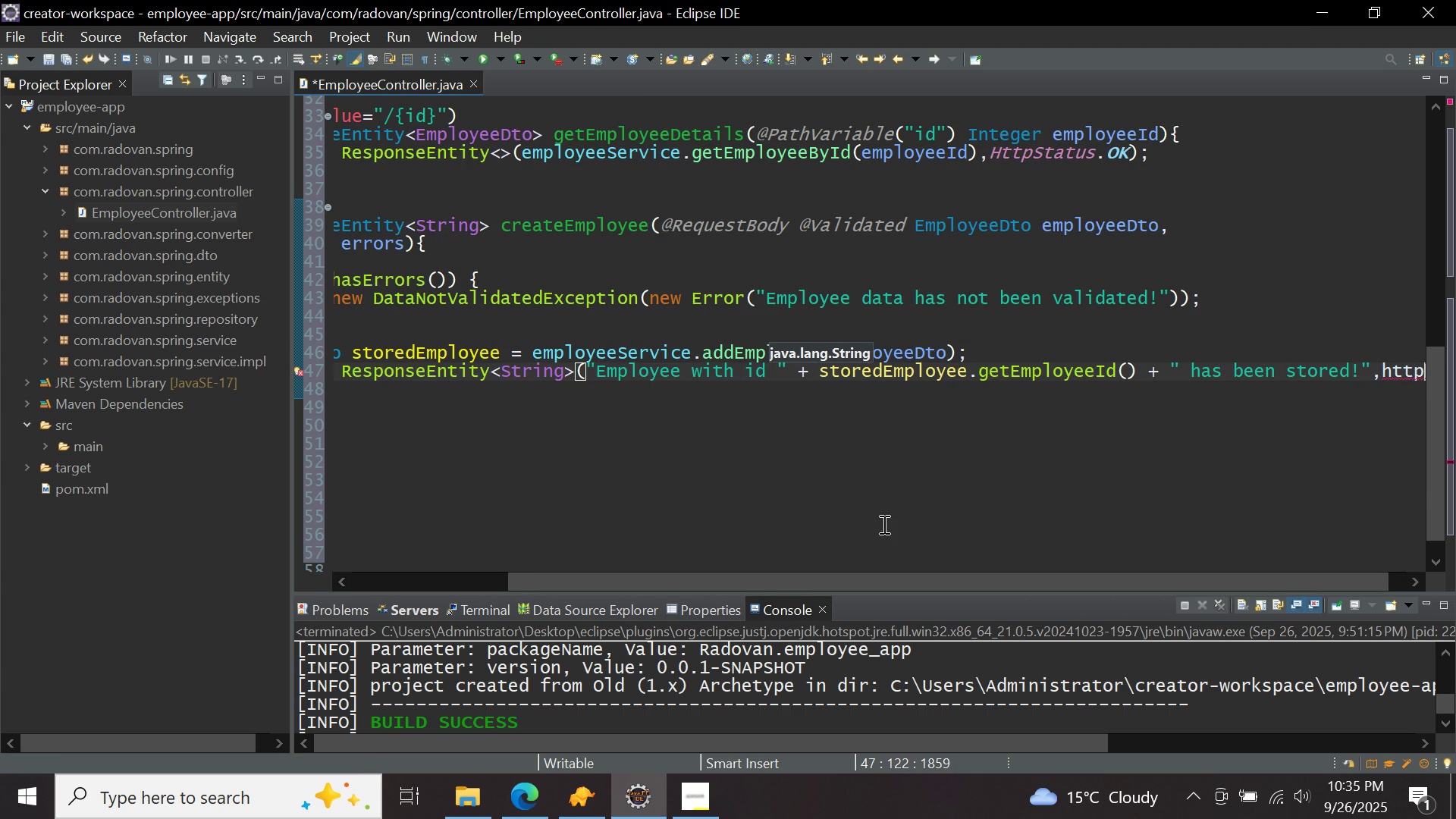 
key(Control+Space)
 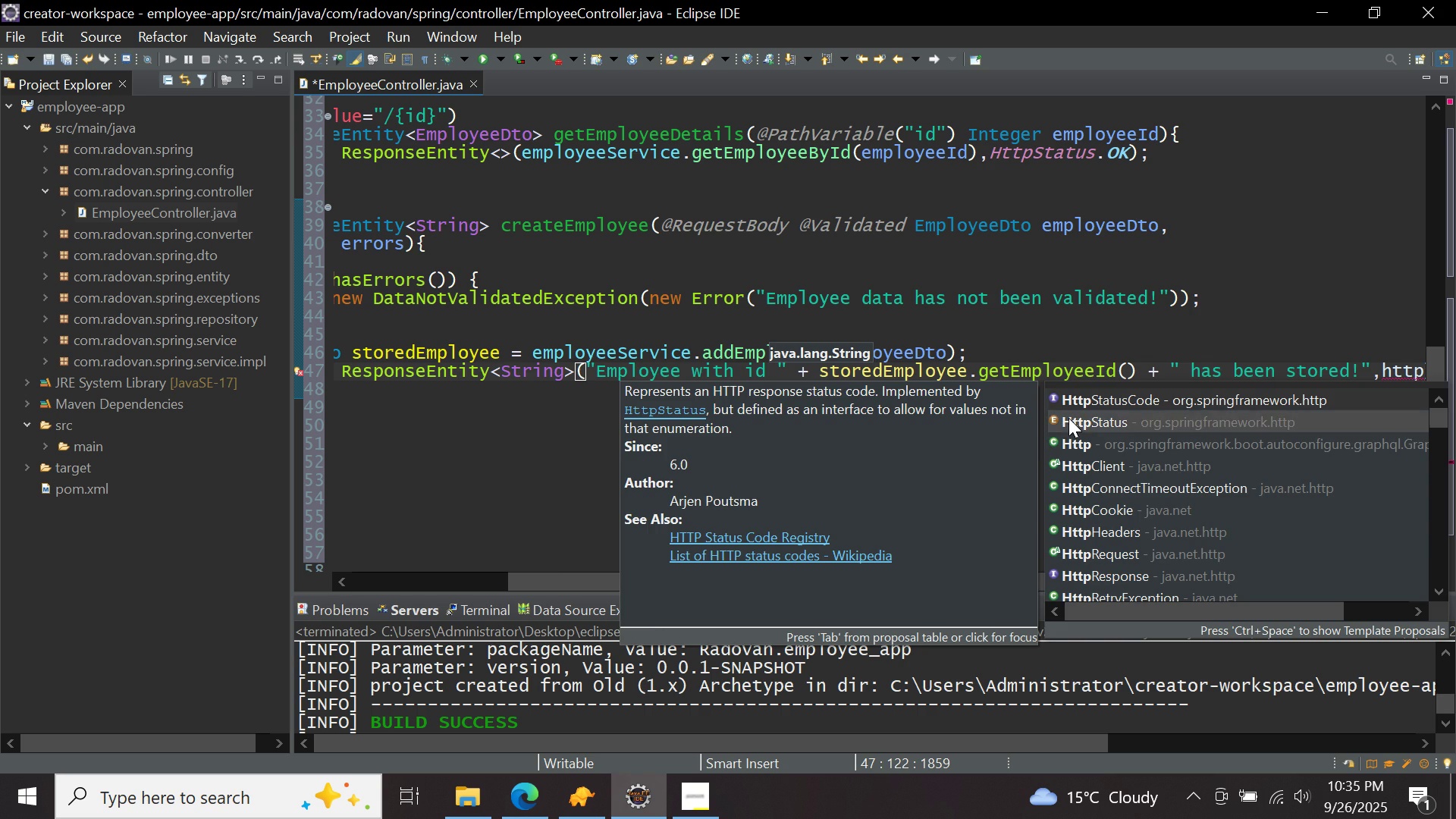 
double_click([1068, 418])
 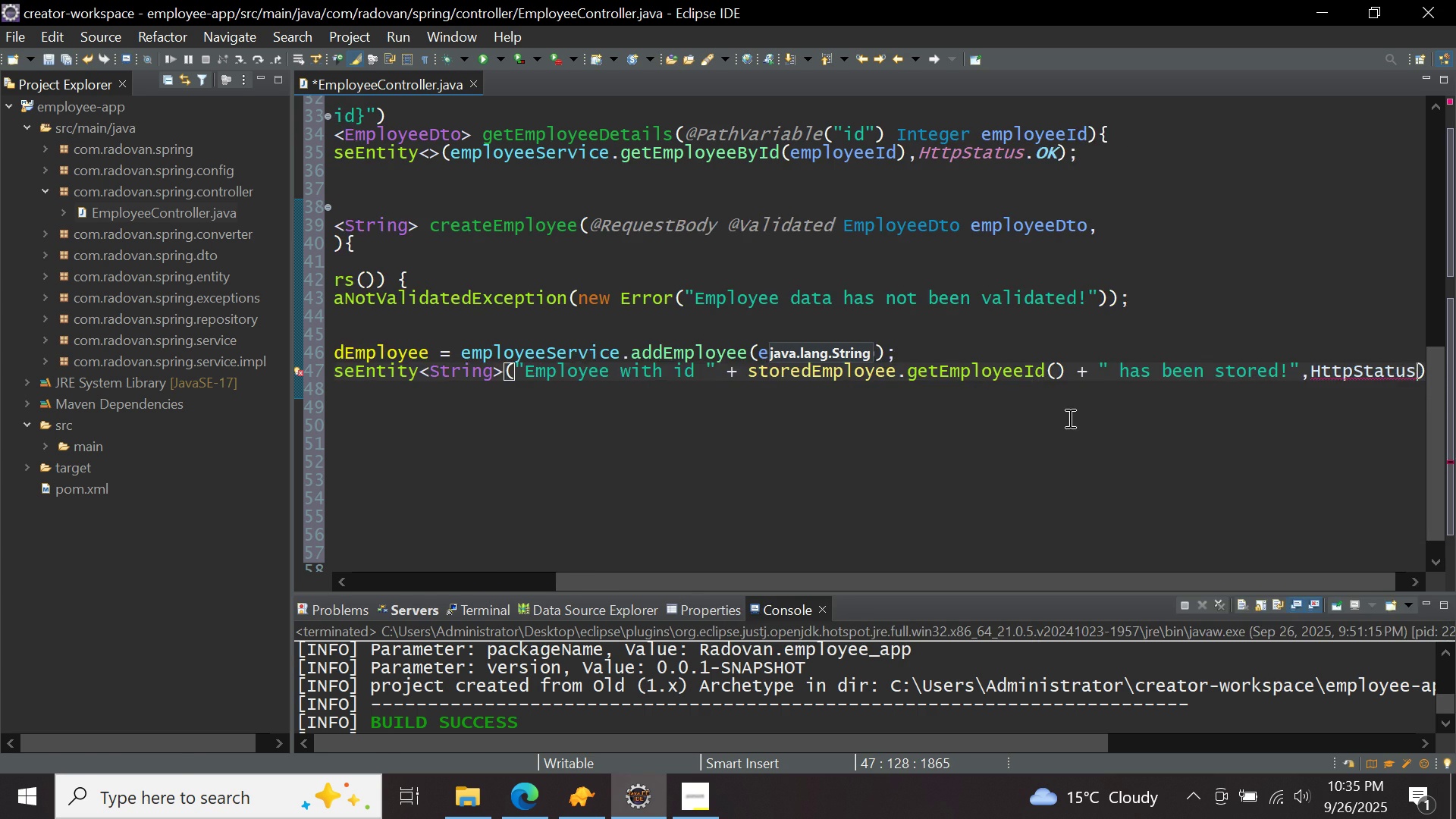 
type(.cre)
 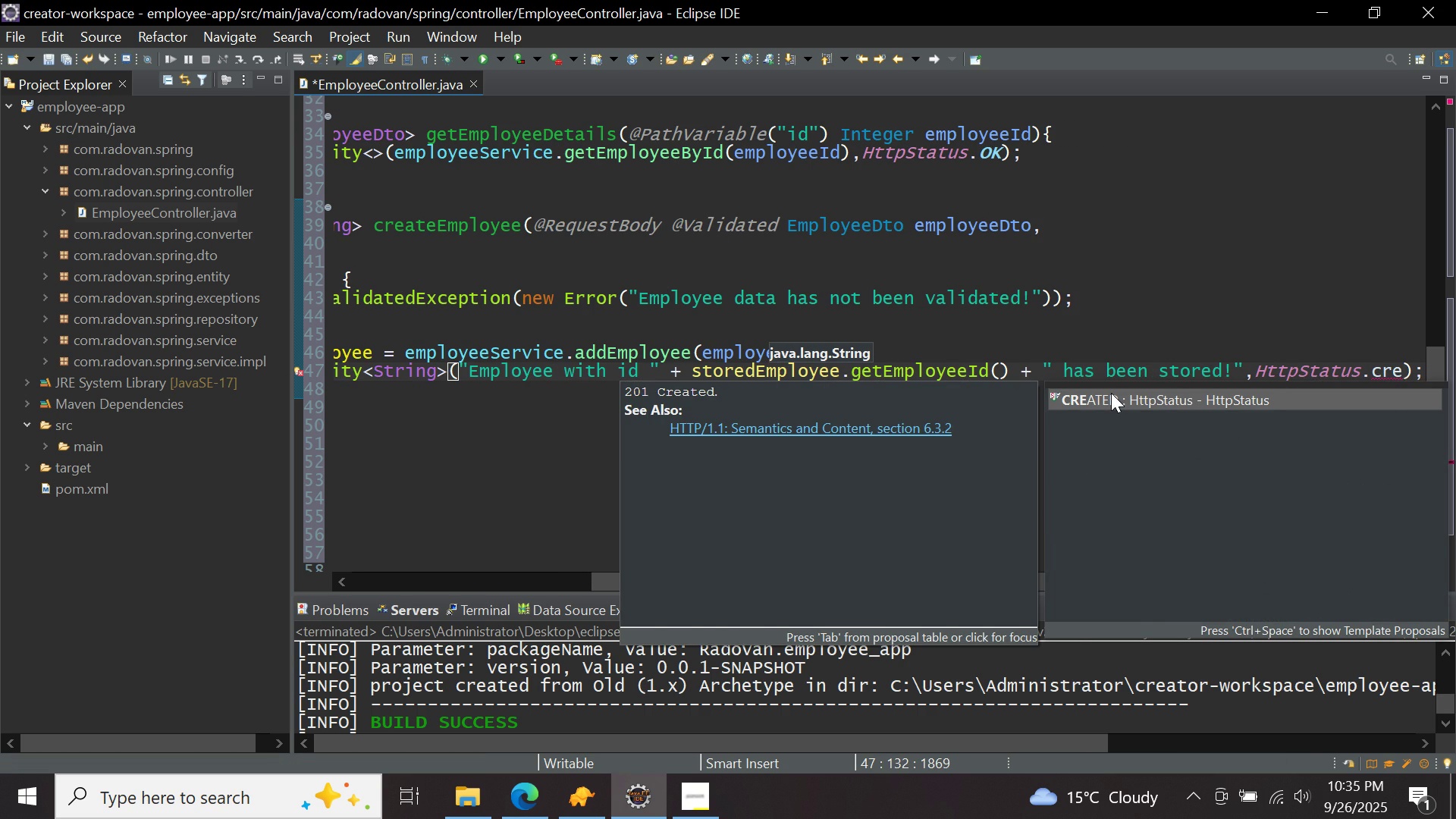 
left_click([1111, 393])
 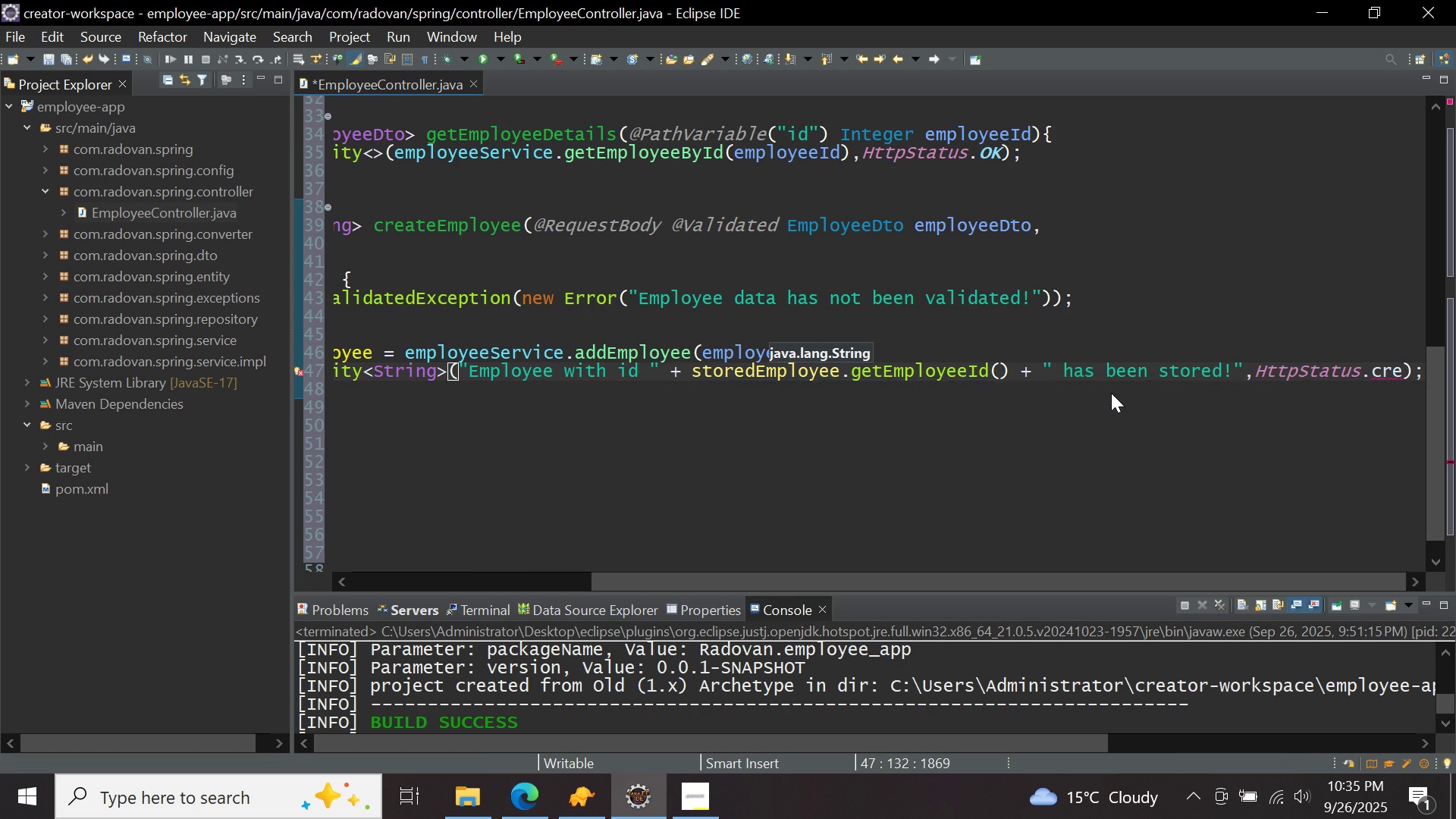 
double_click([1111, 393])
 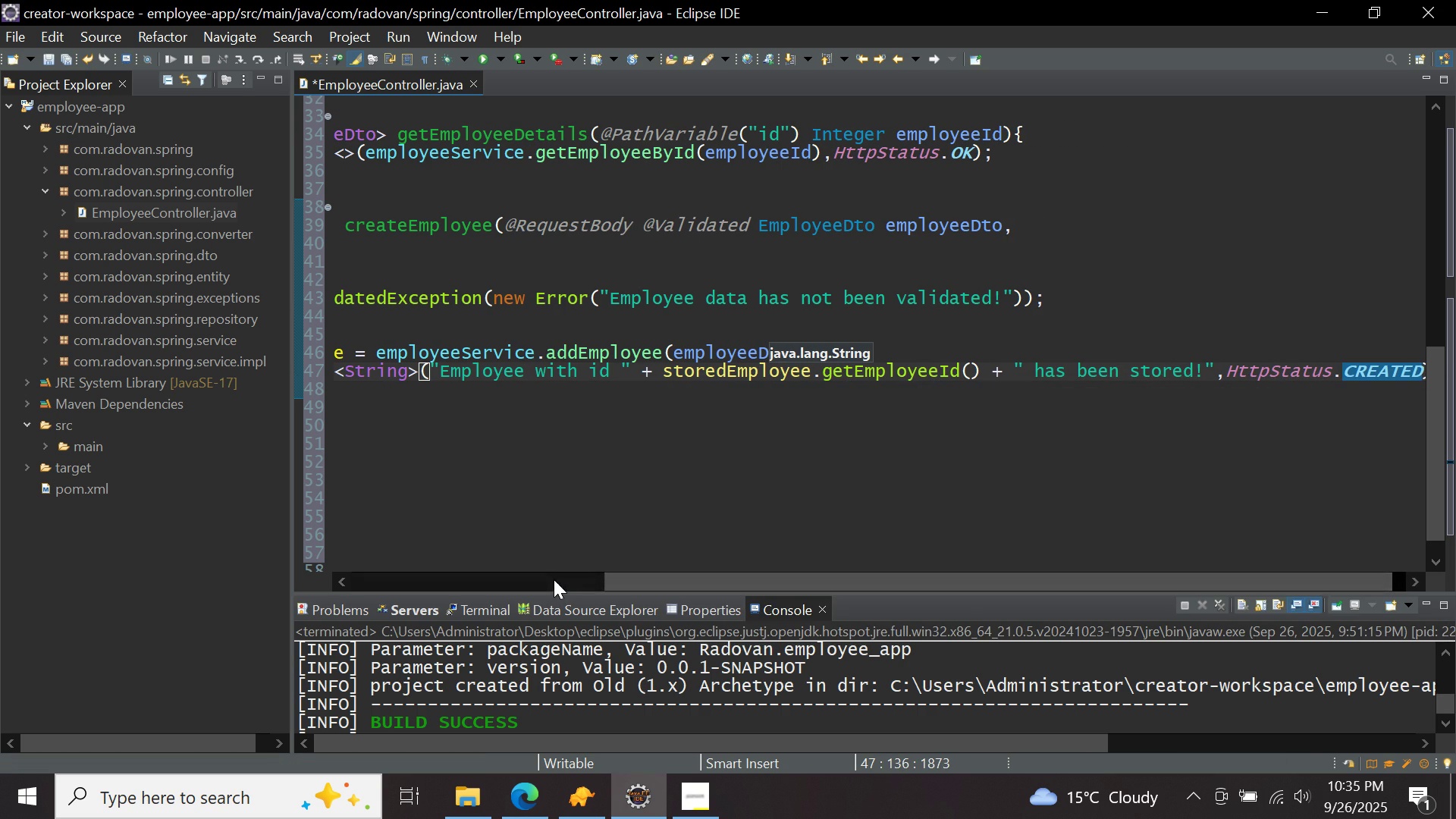 
left_click([554, 579])
 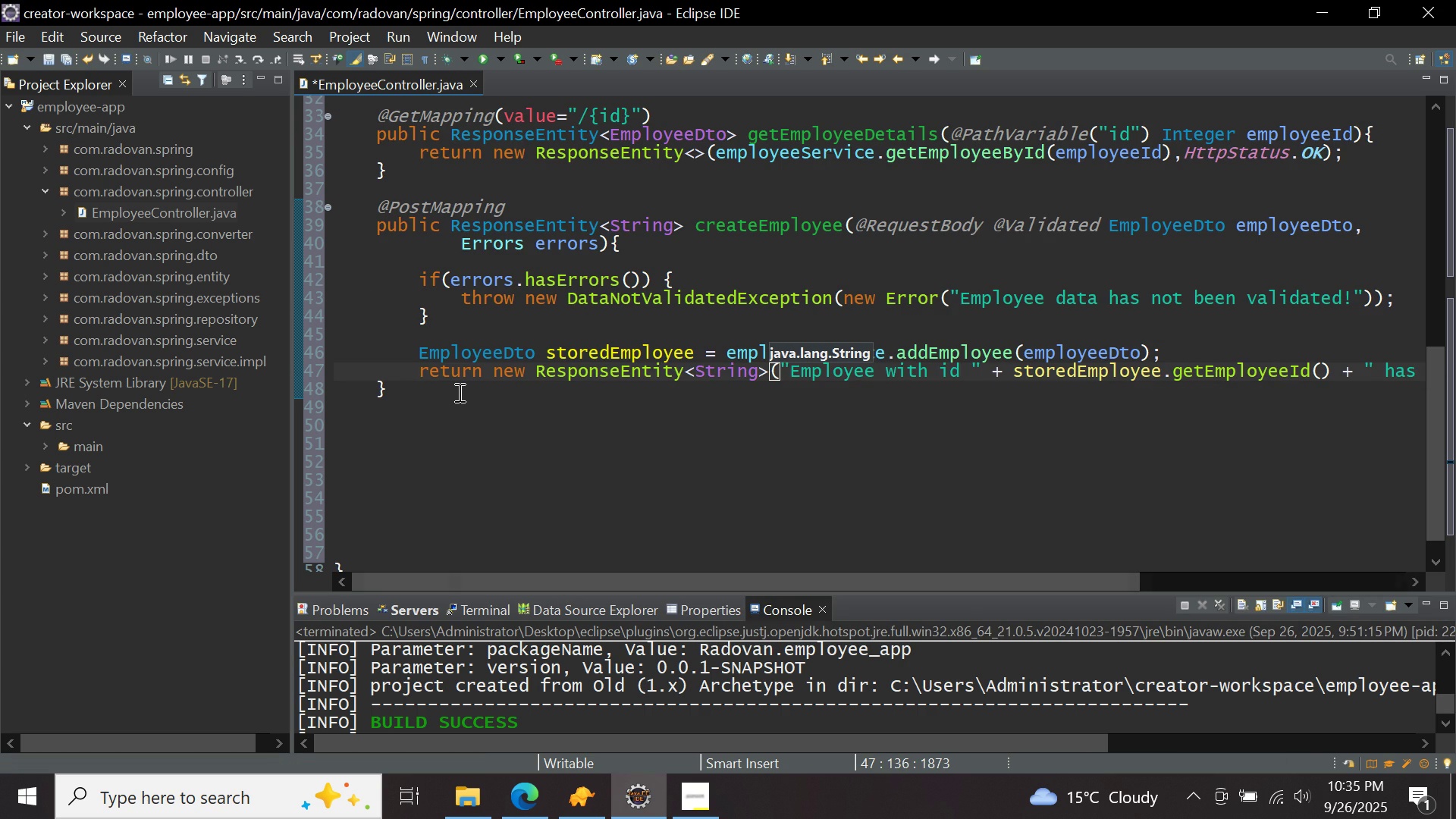 
left_click([458, 392])
 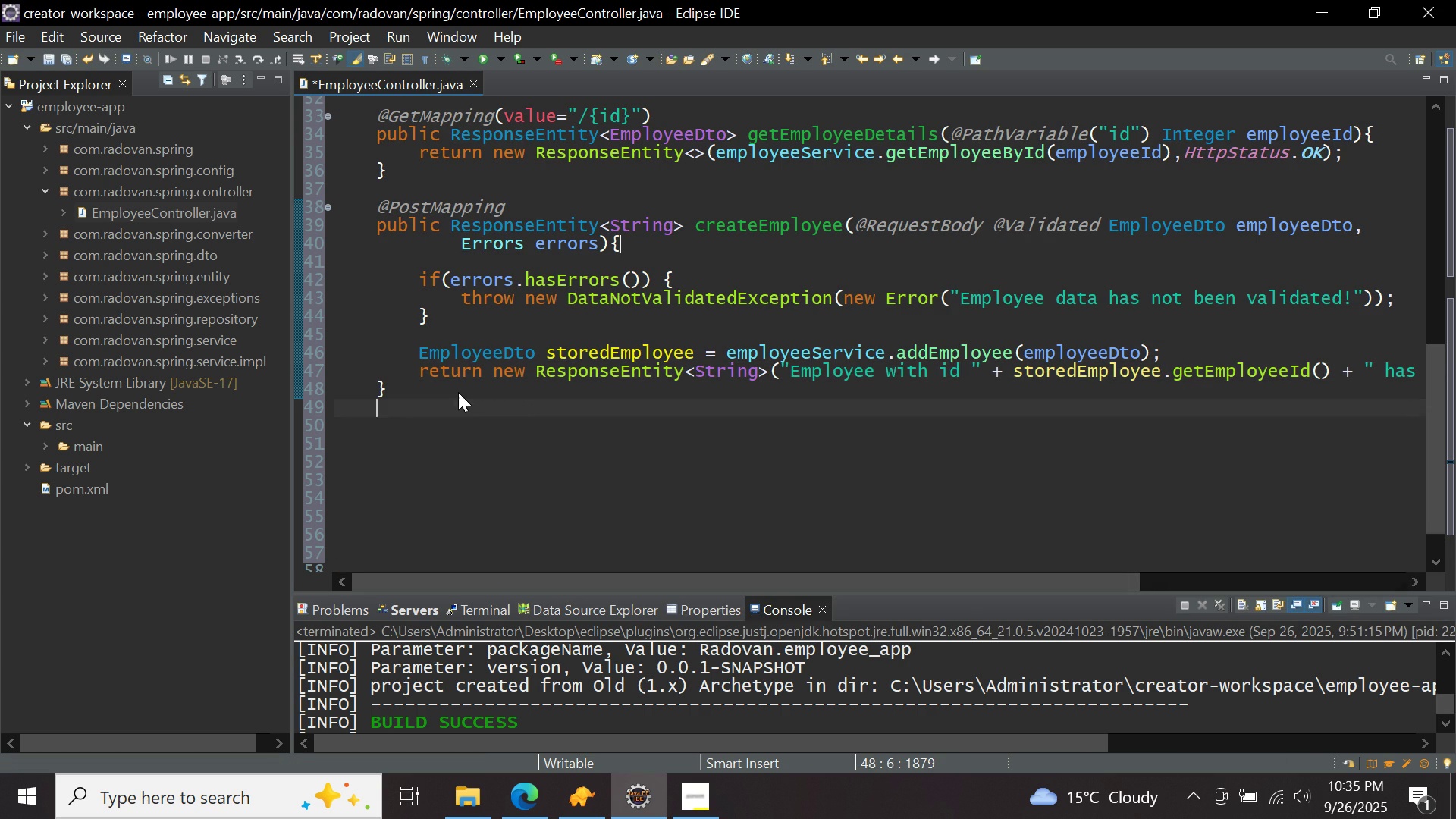 
key(Enter)
 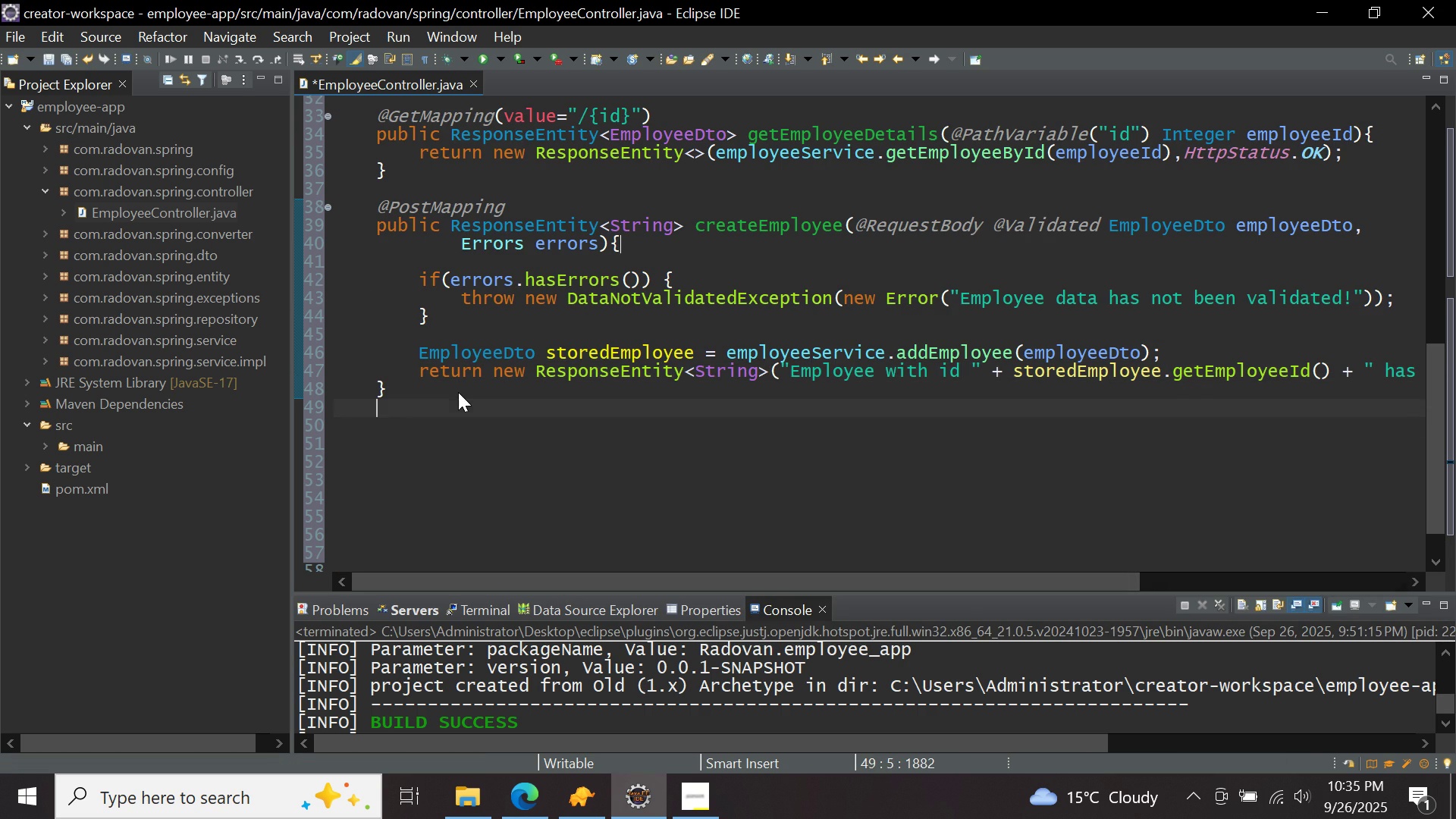 
key(Enter)